 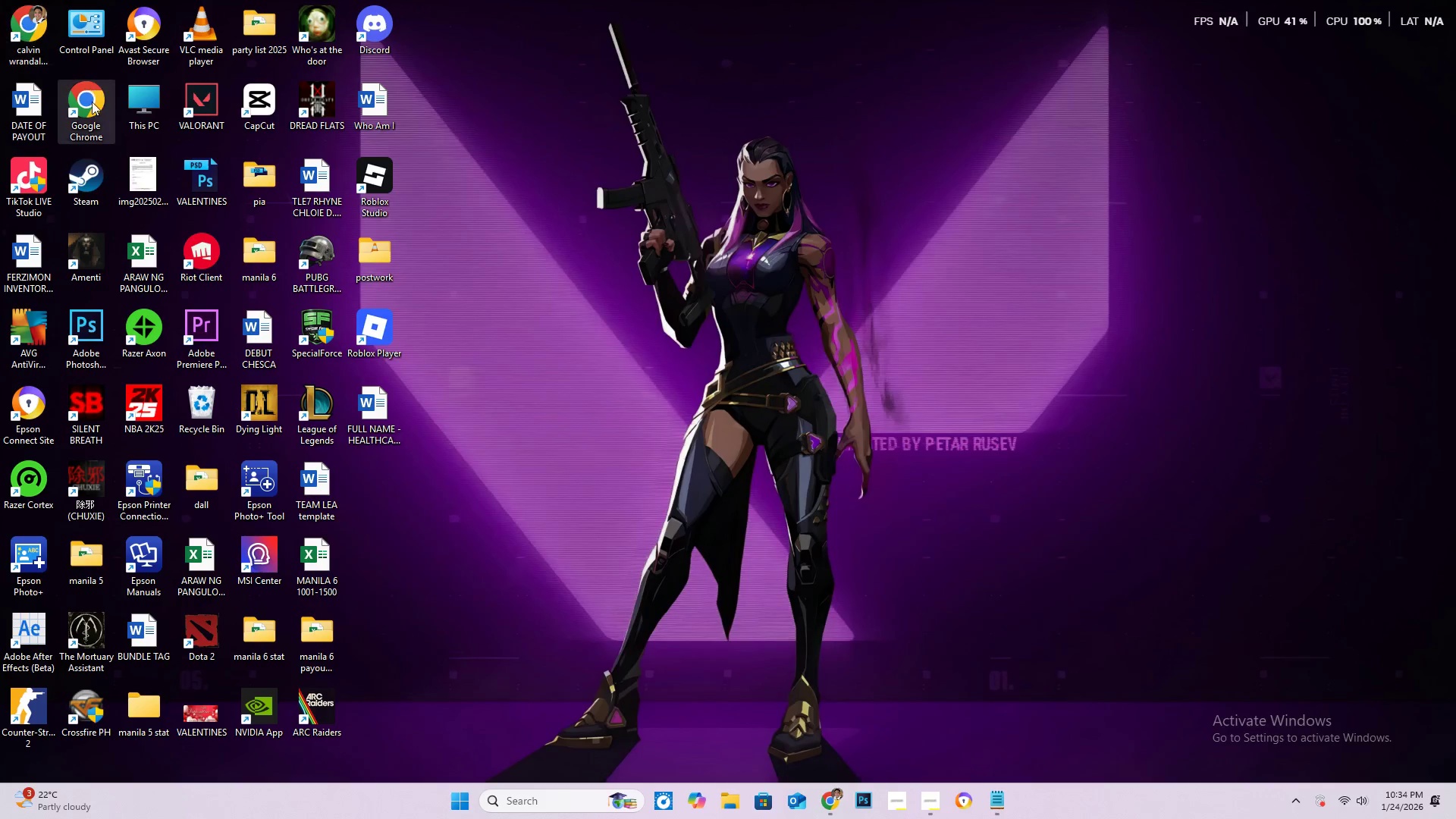 
double_click([199, 348])
 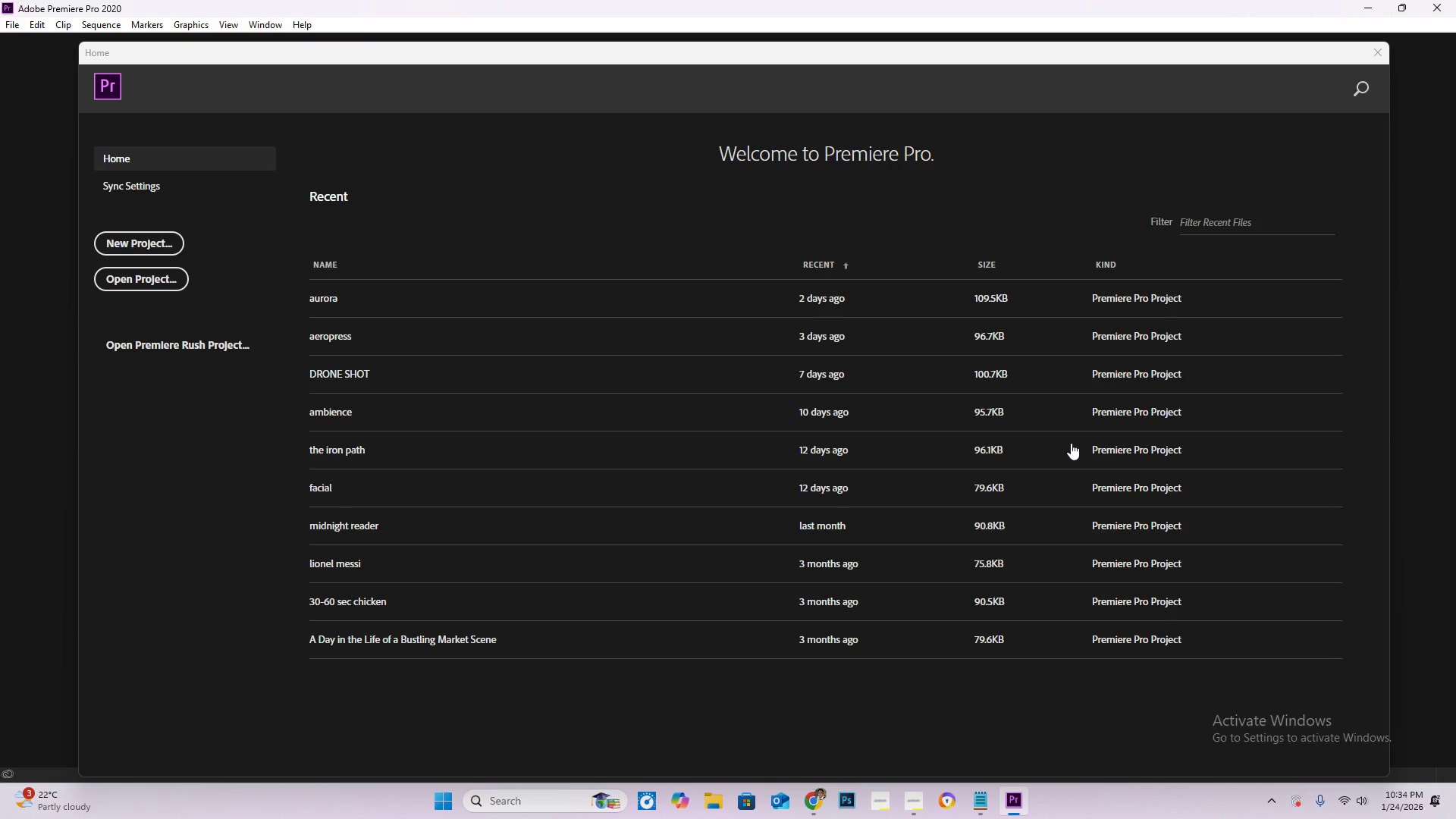 
wait(37.56)
 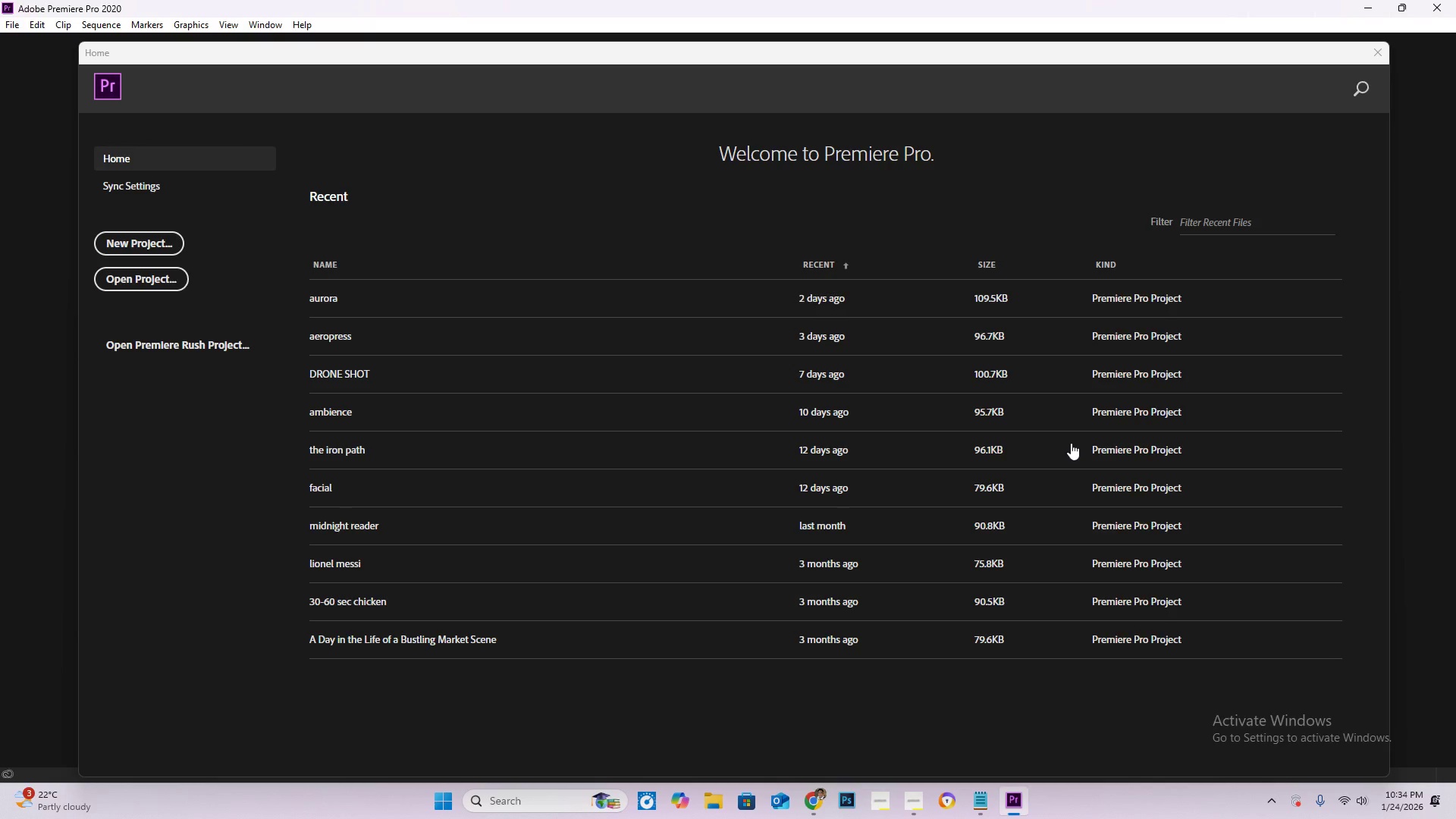 
left_click([121, 246])
 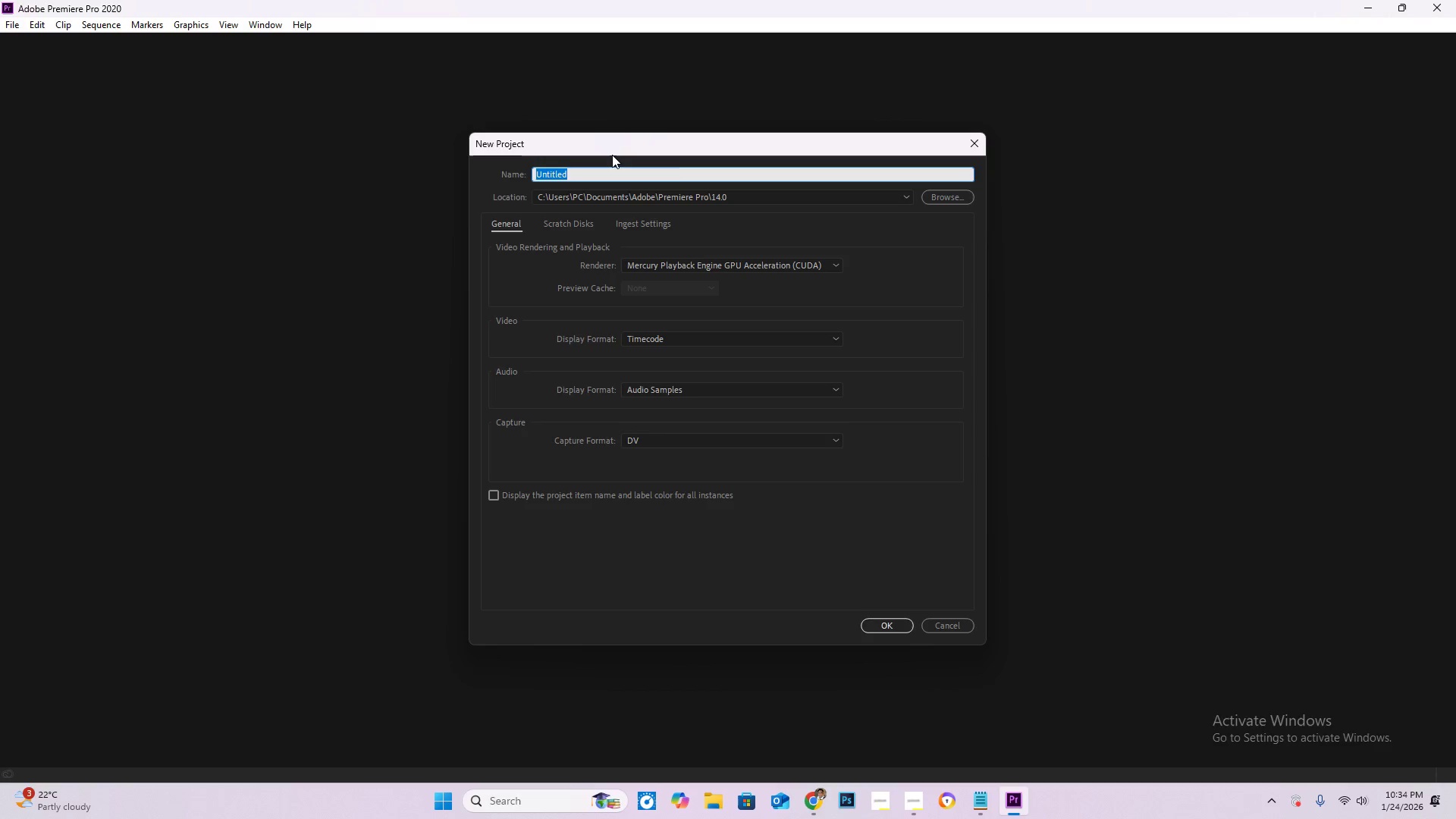 
type(neonj mely)
key(Backspace)
key(Backspace)
key(Backspace)
key(Backspace)
key(Backspace)
key(Backspace)
type( melt)
 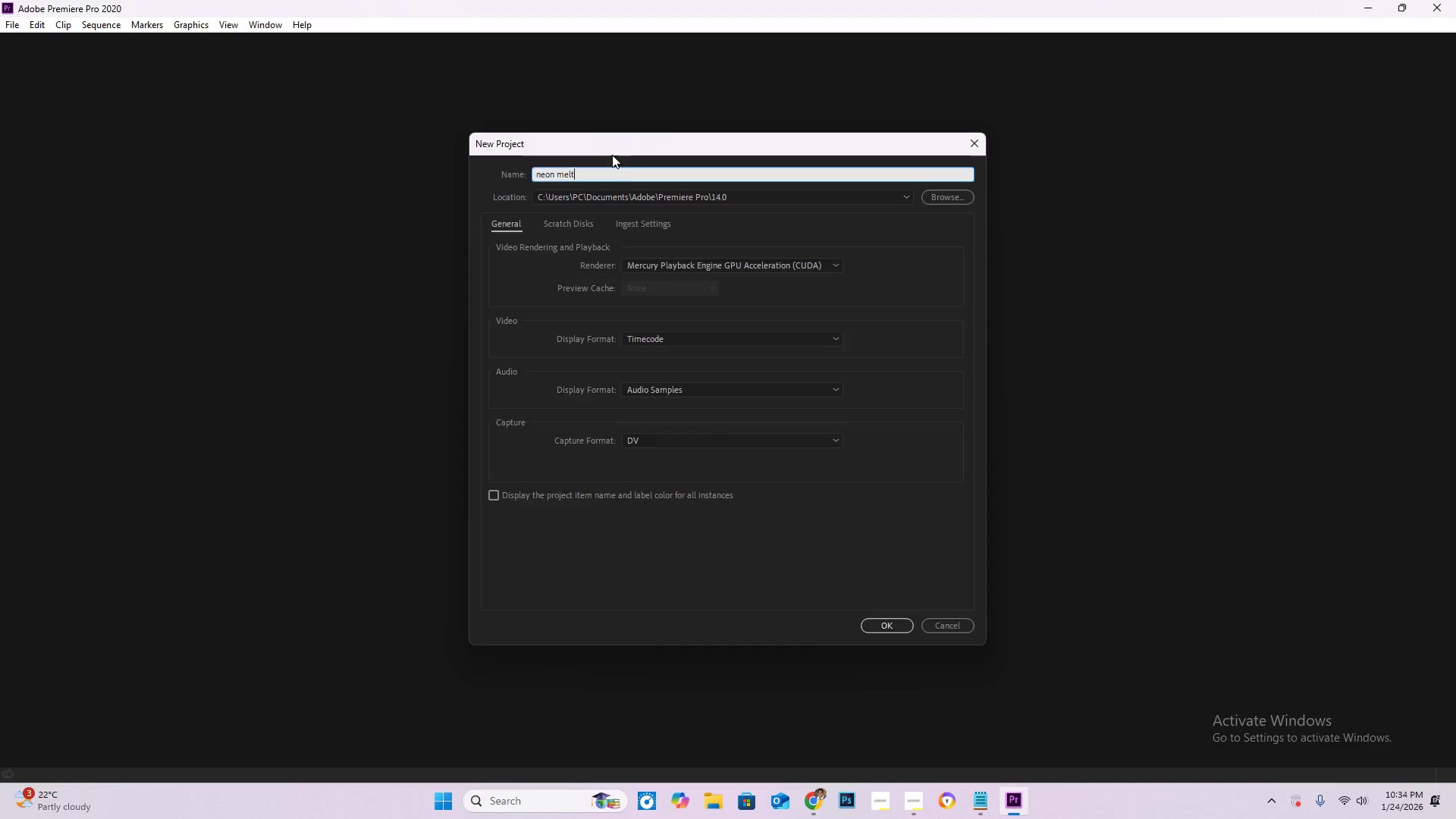 
key(Enter)
 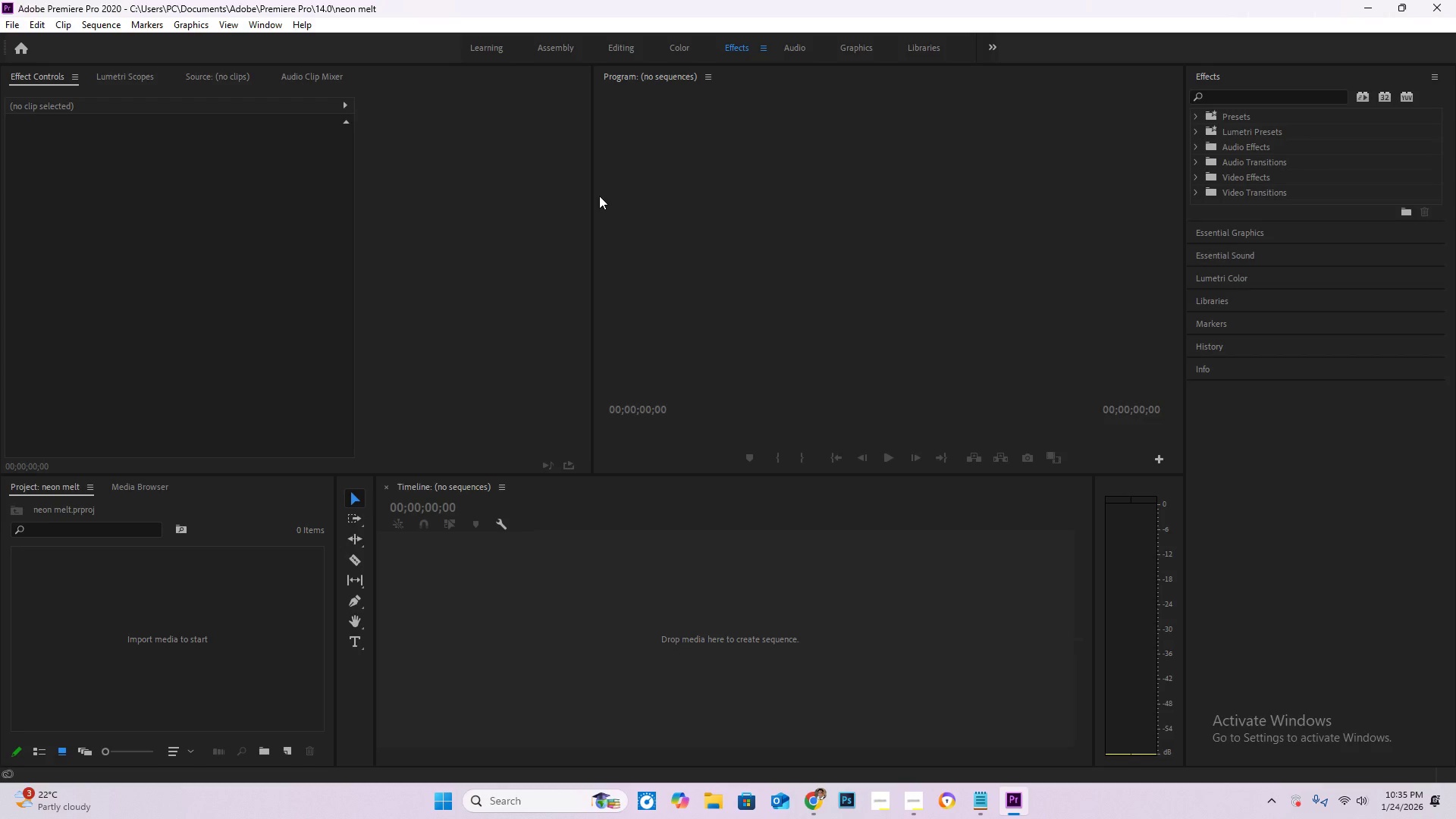 
wait(5.88)
 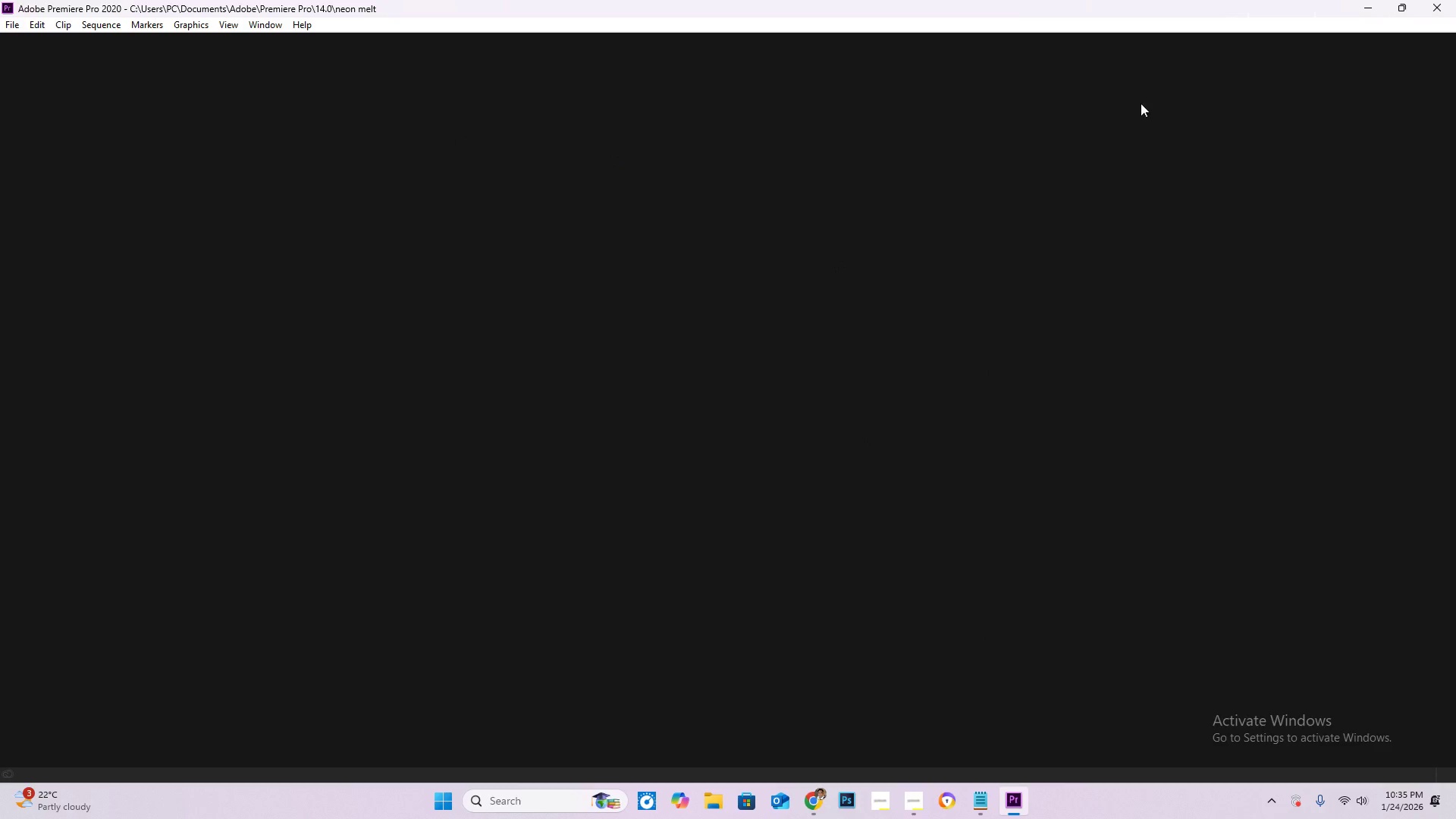 
double_click([254, 632])
 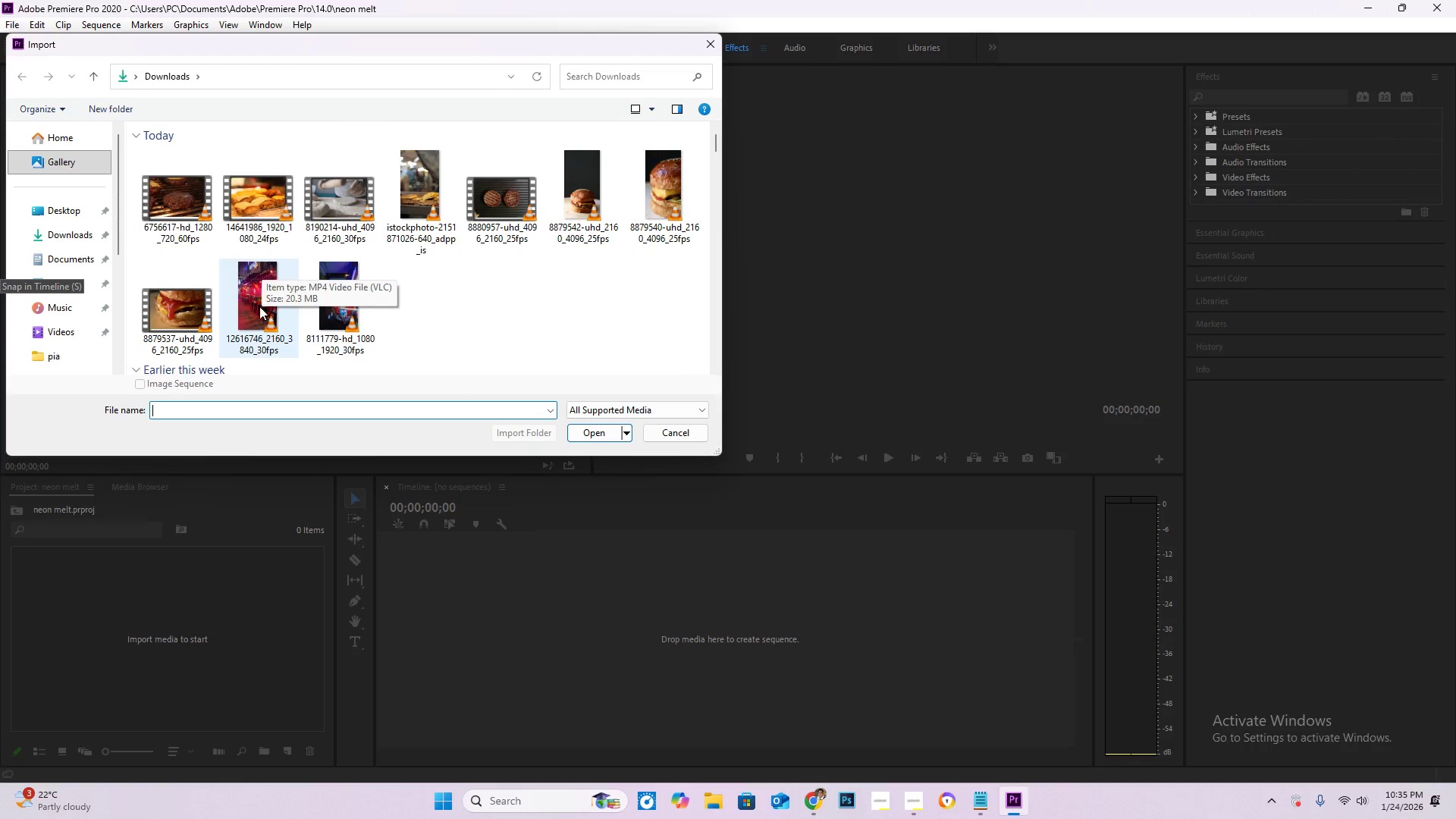 
wait(7.73)
 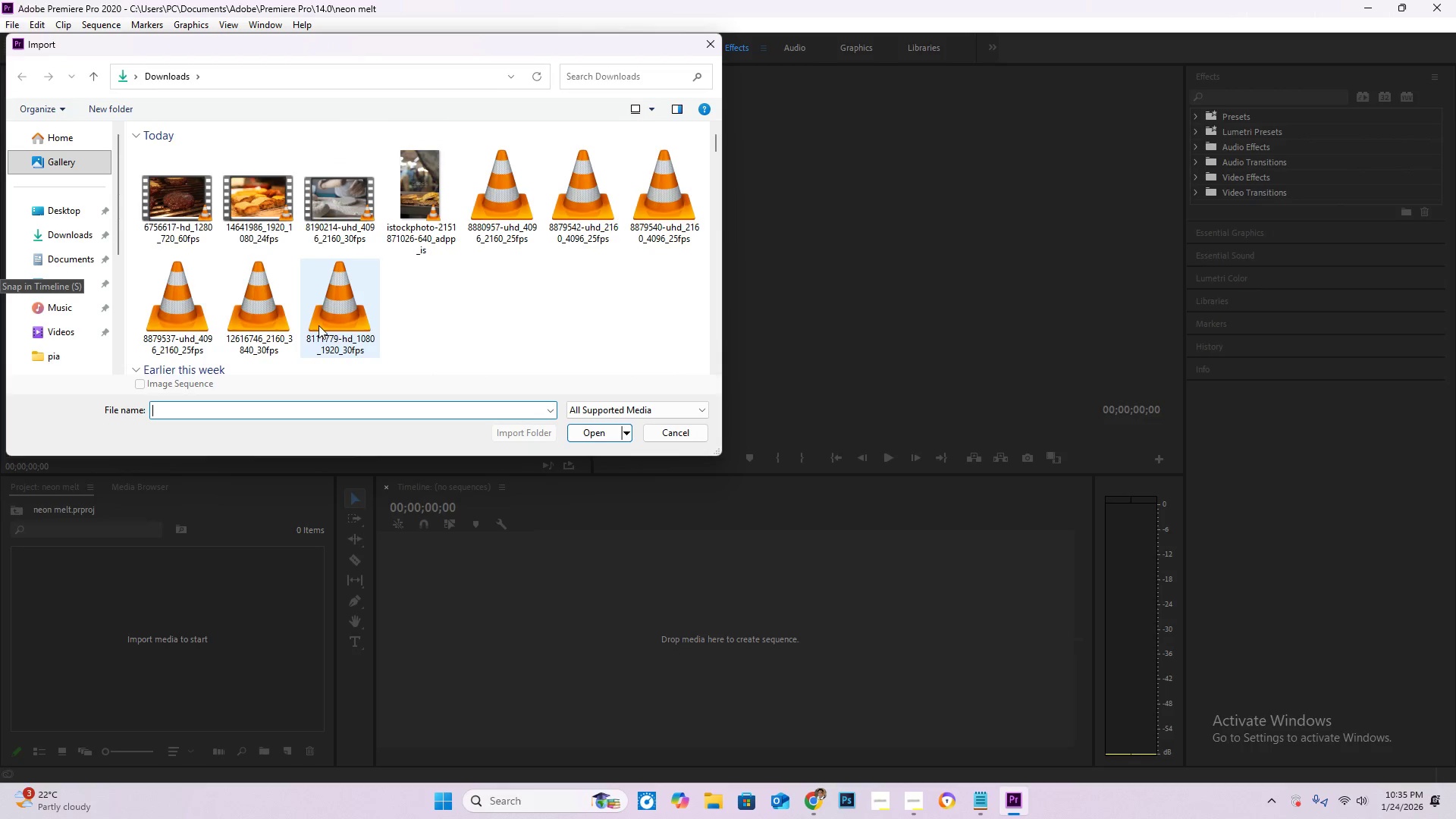 
left_click([280, 309])
 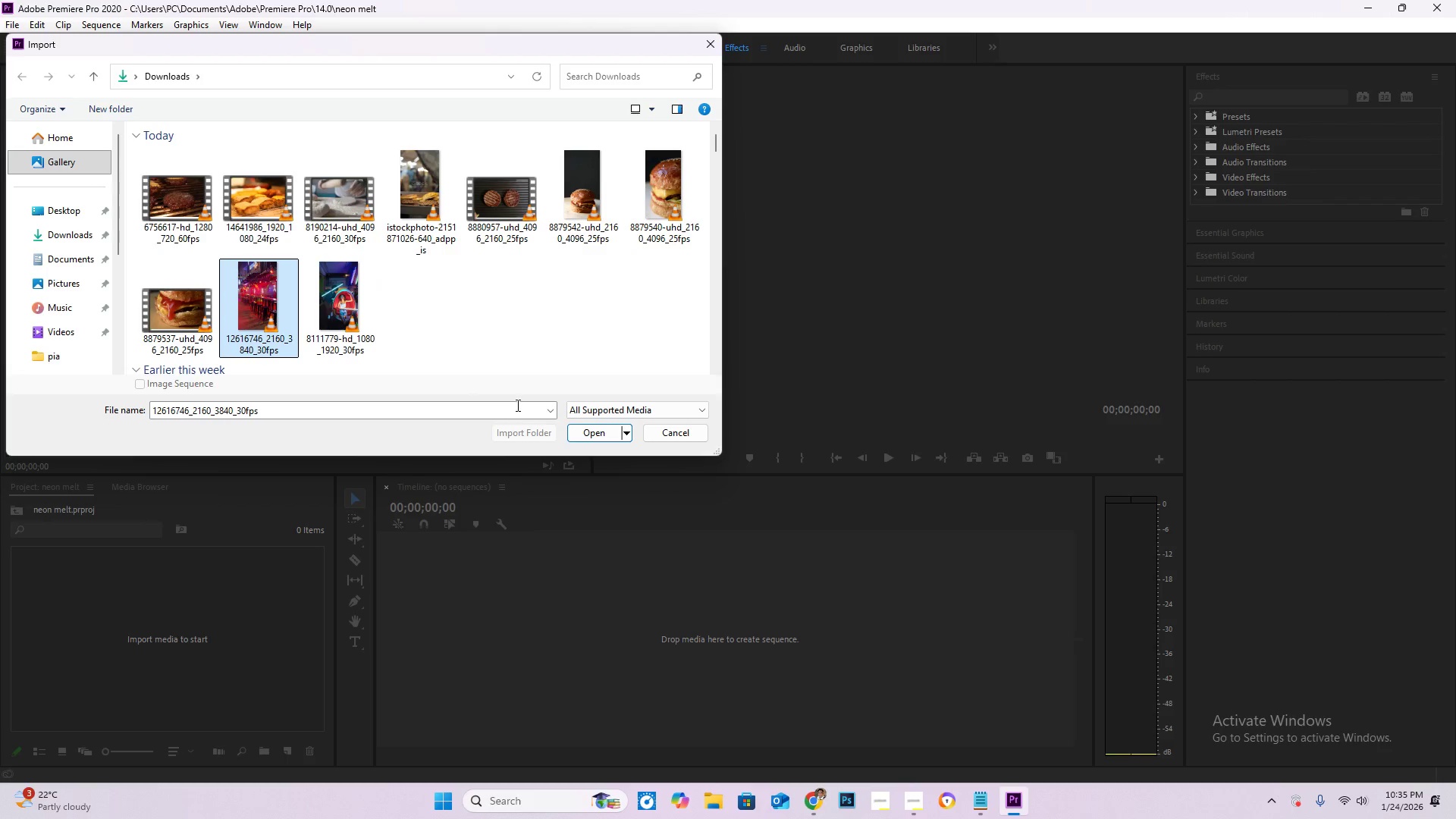 
left_click([580, 435])
 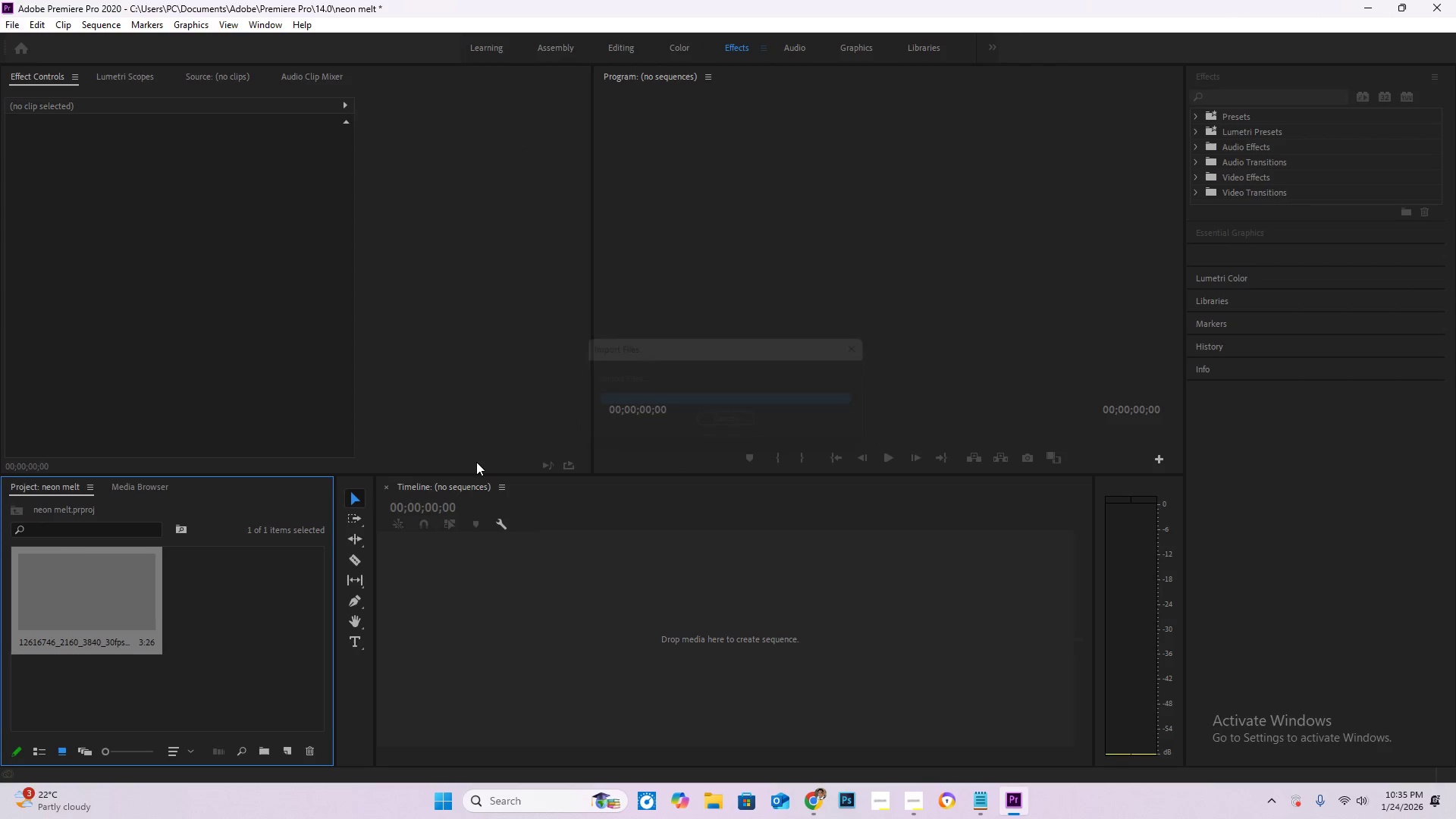 
left_click_drag(start_coordinate=[105, 596], to_coordinate=[404, 623])
 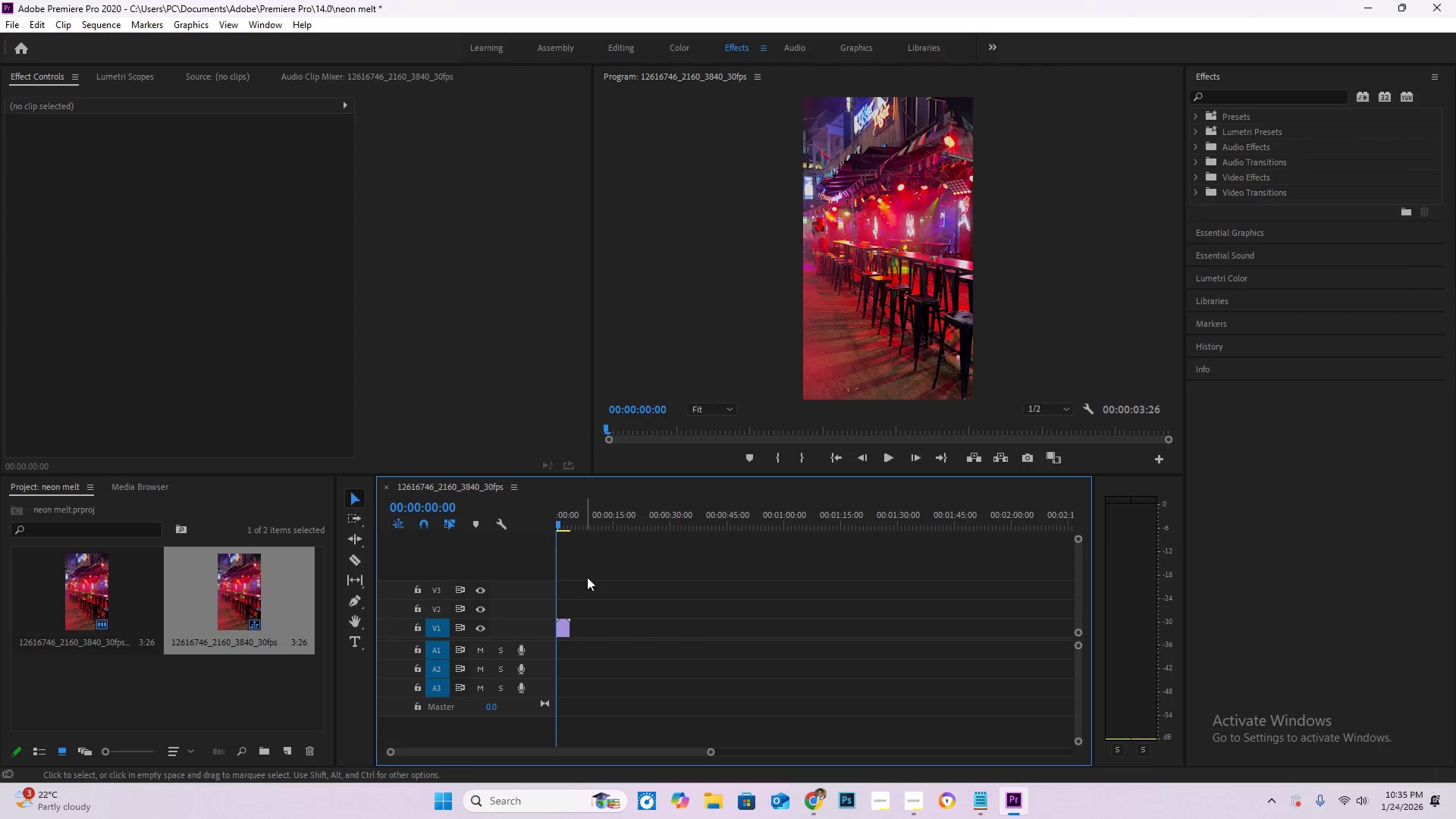 
key(Space)
 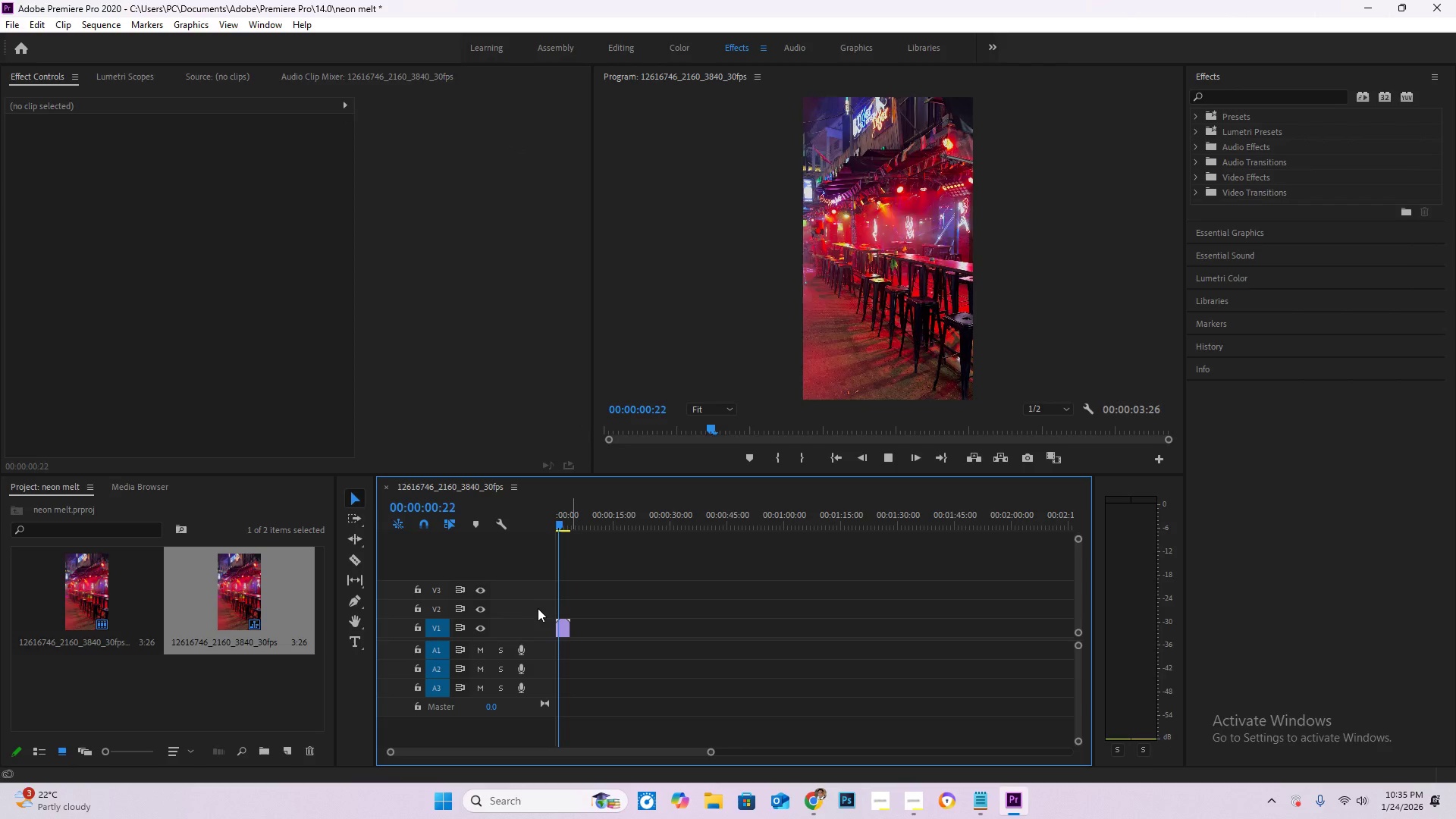 
key(Space)
 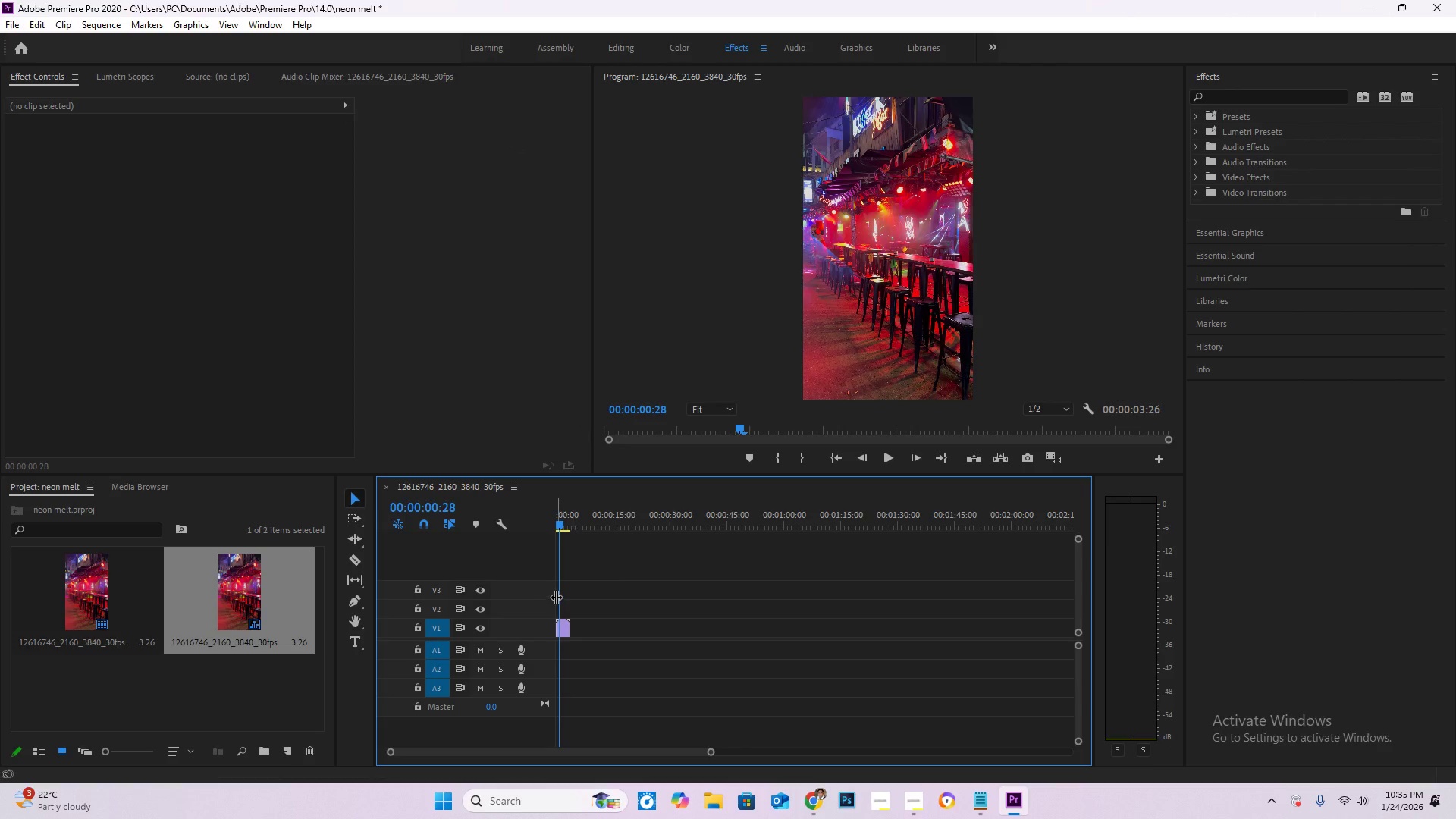 
hold_key(key=AltLeft, duration=1.08)